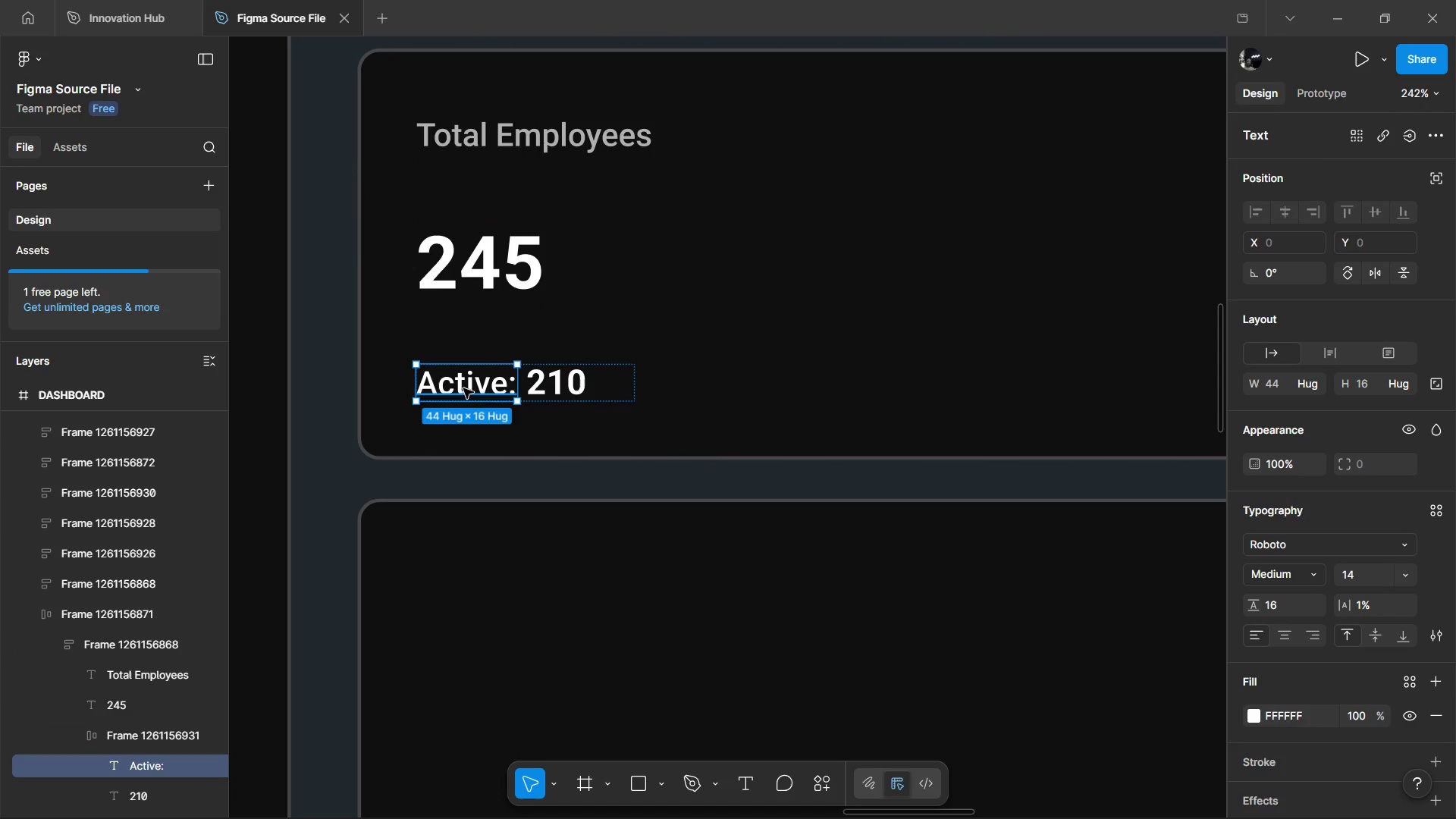 
key(Control+ControlLeft)
 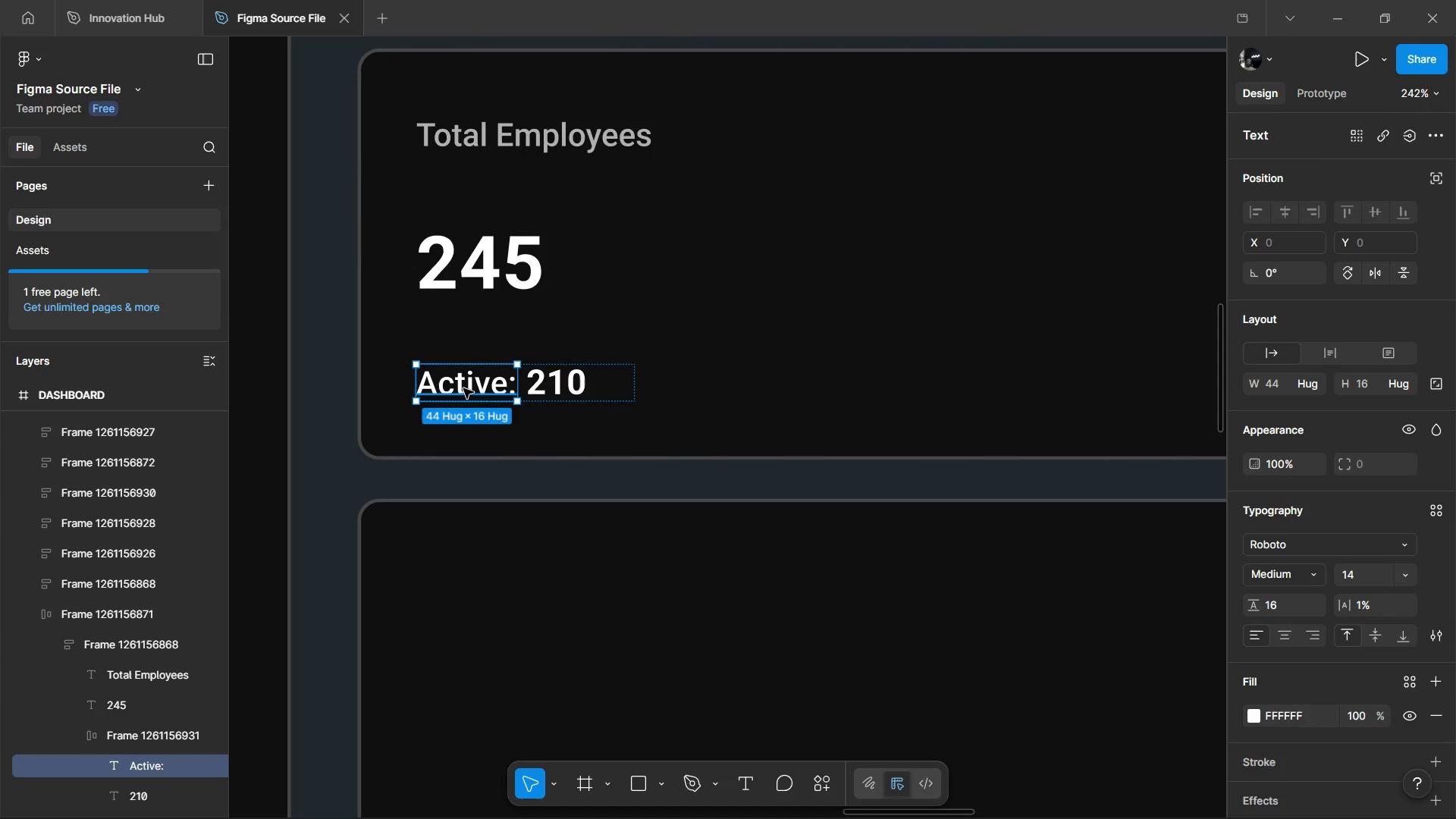 
key(Control+ControlLeft)
 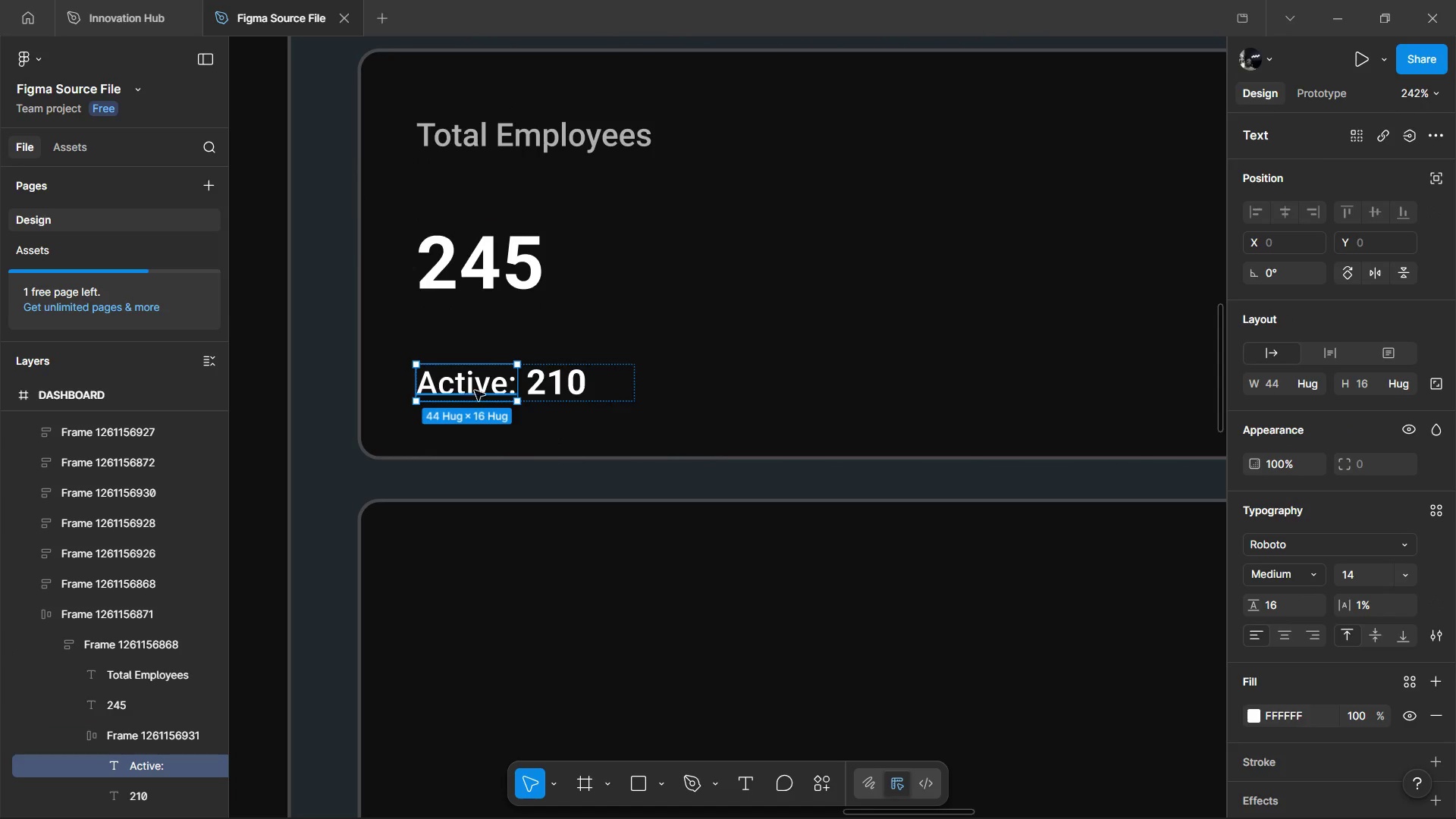 
left_click([1442, 523])
 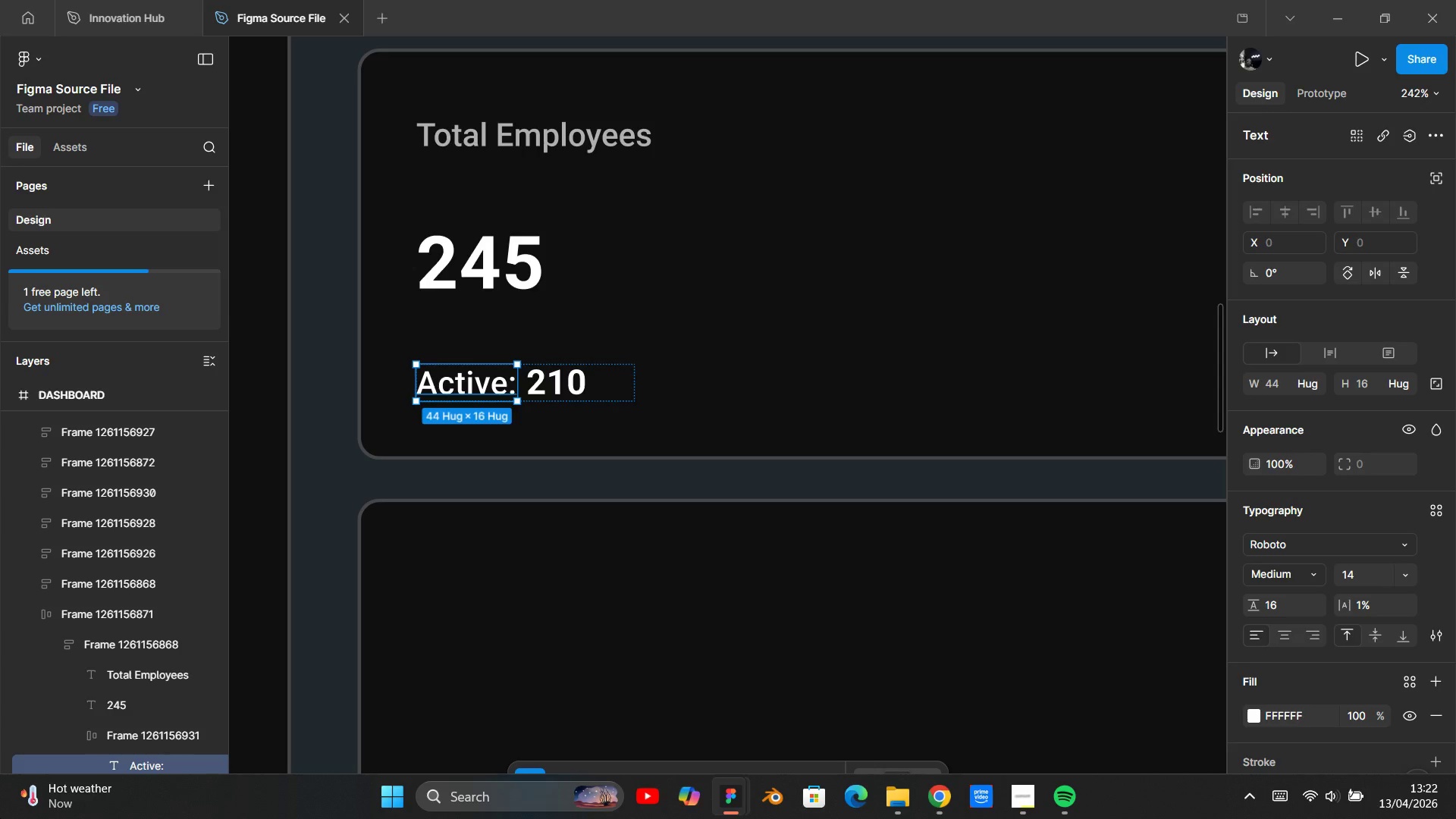 
wait(452.84)
 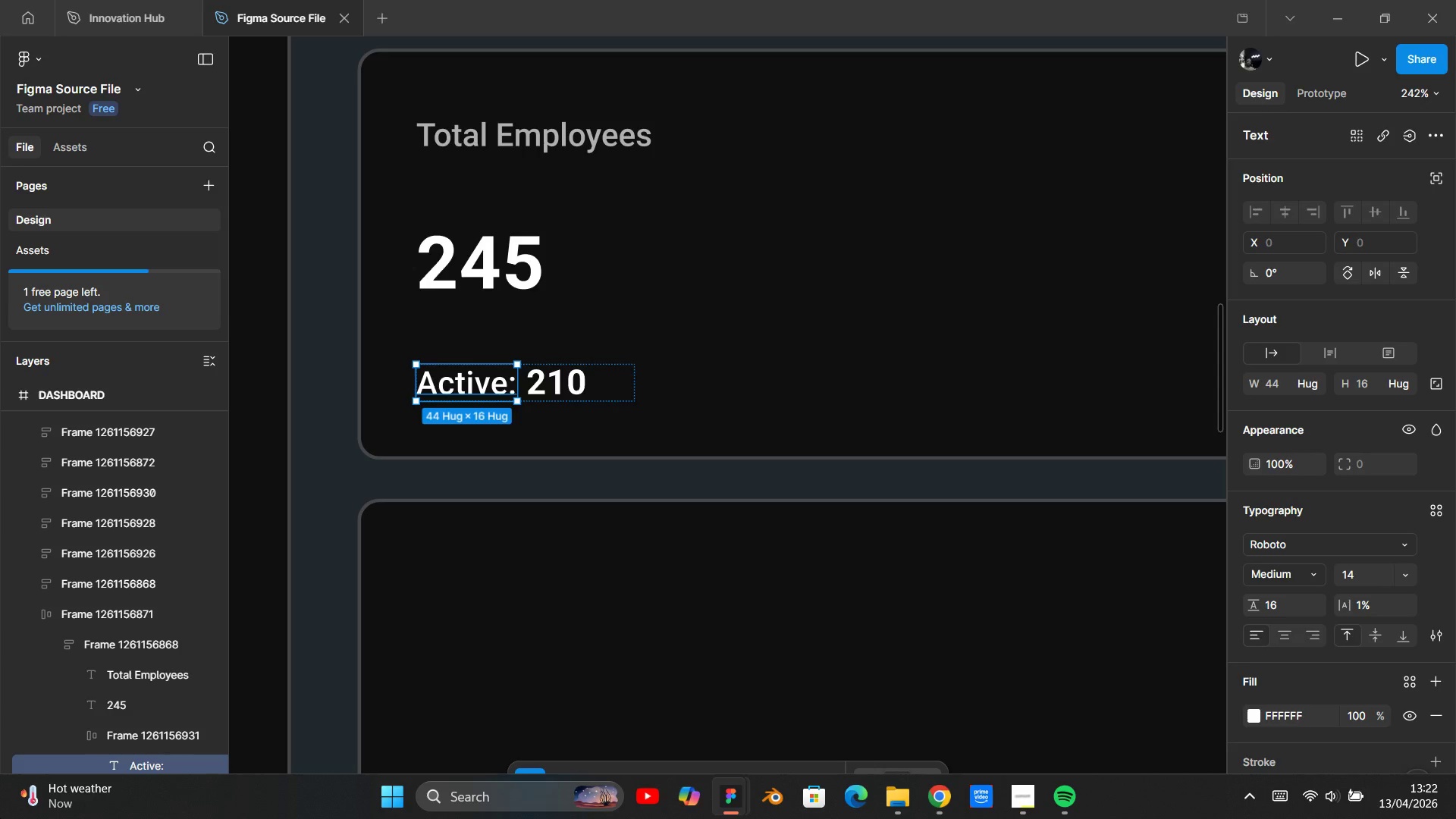 
hold_key(key=X, duration=0.38)
 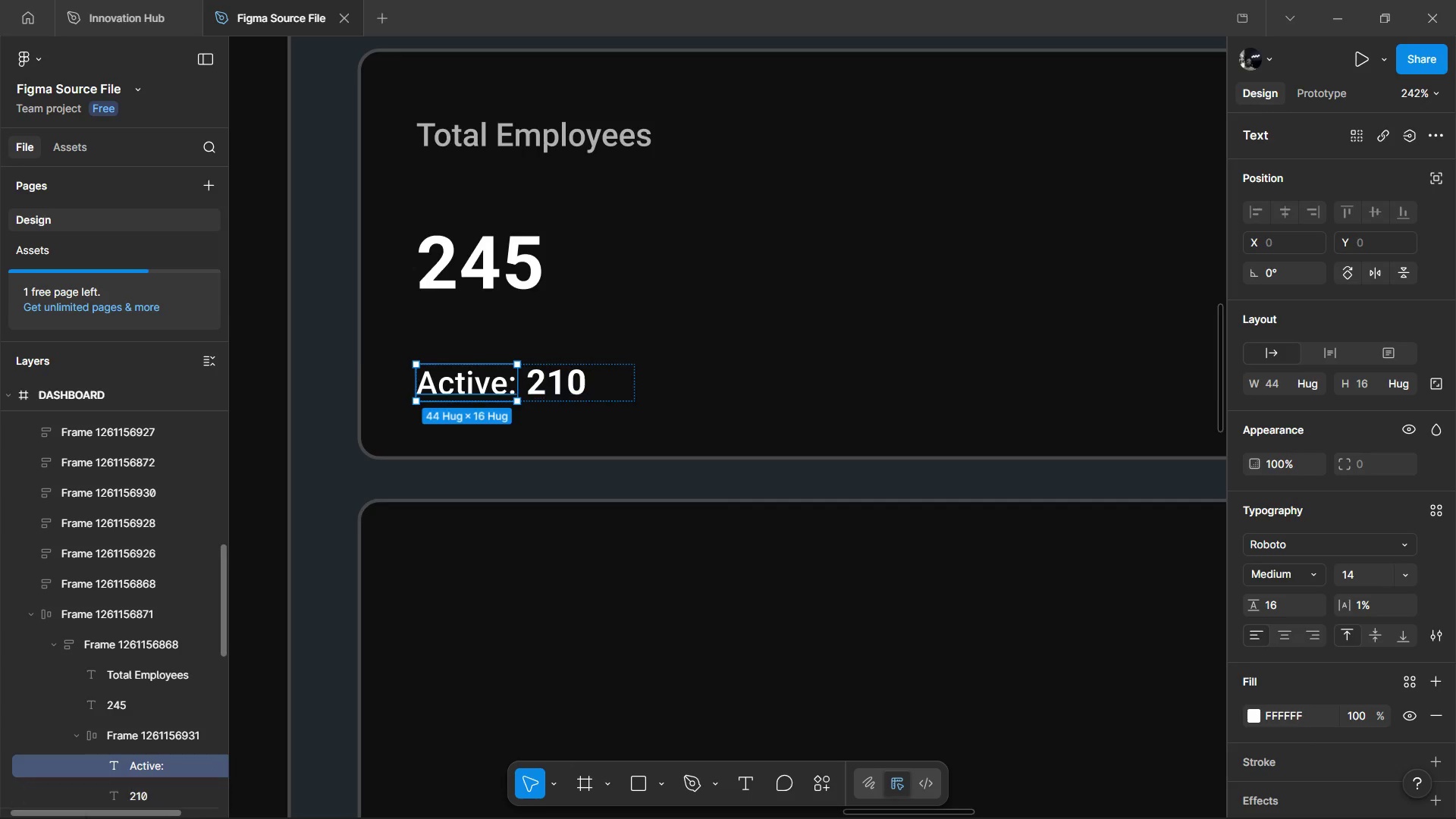 
key(Alt+AltLeft)
 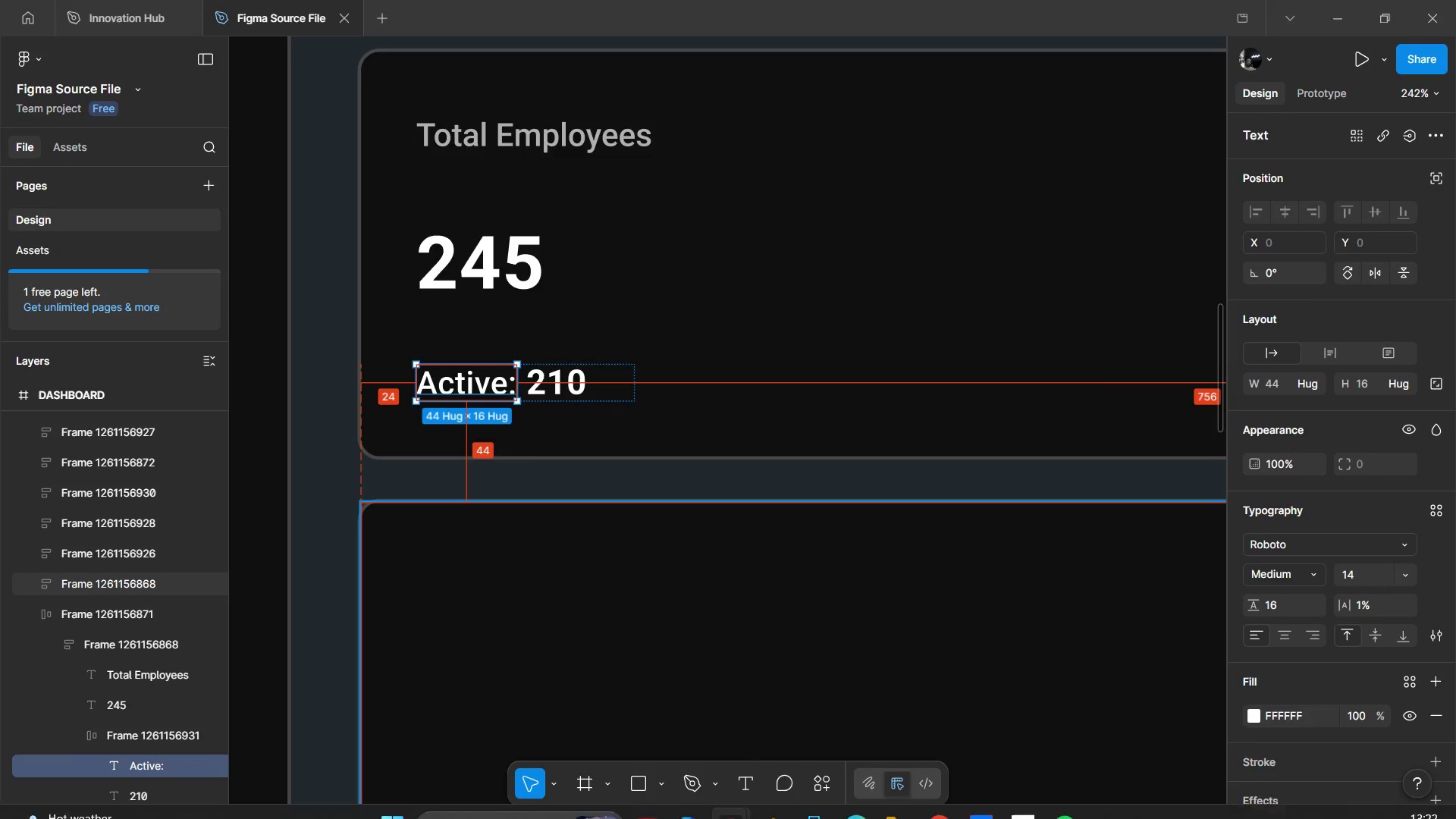 
key(Alt+Tab)